 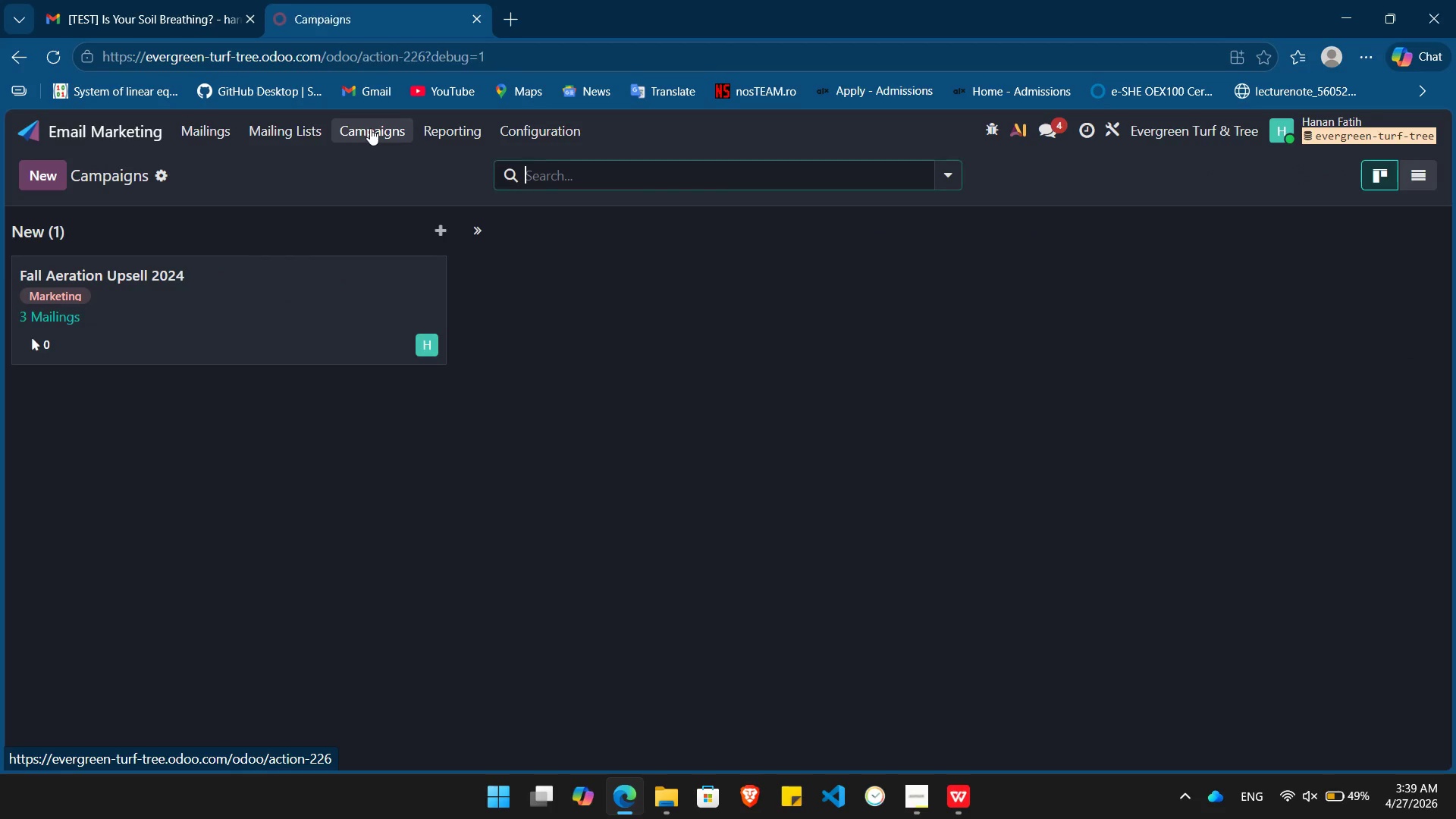 
left_click([277, 304])
 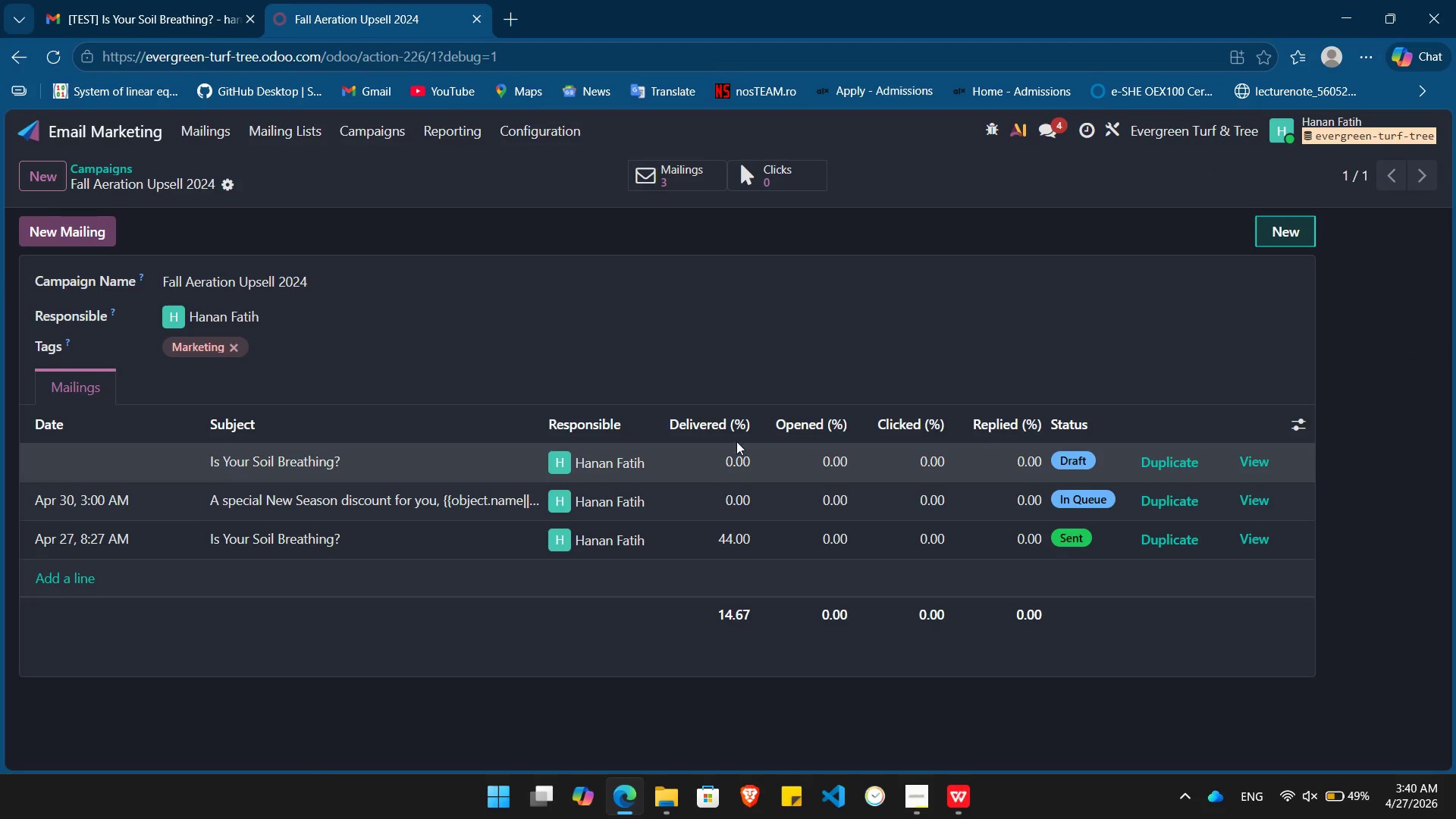 
mouse_move([317, 443])
 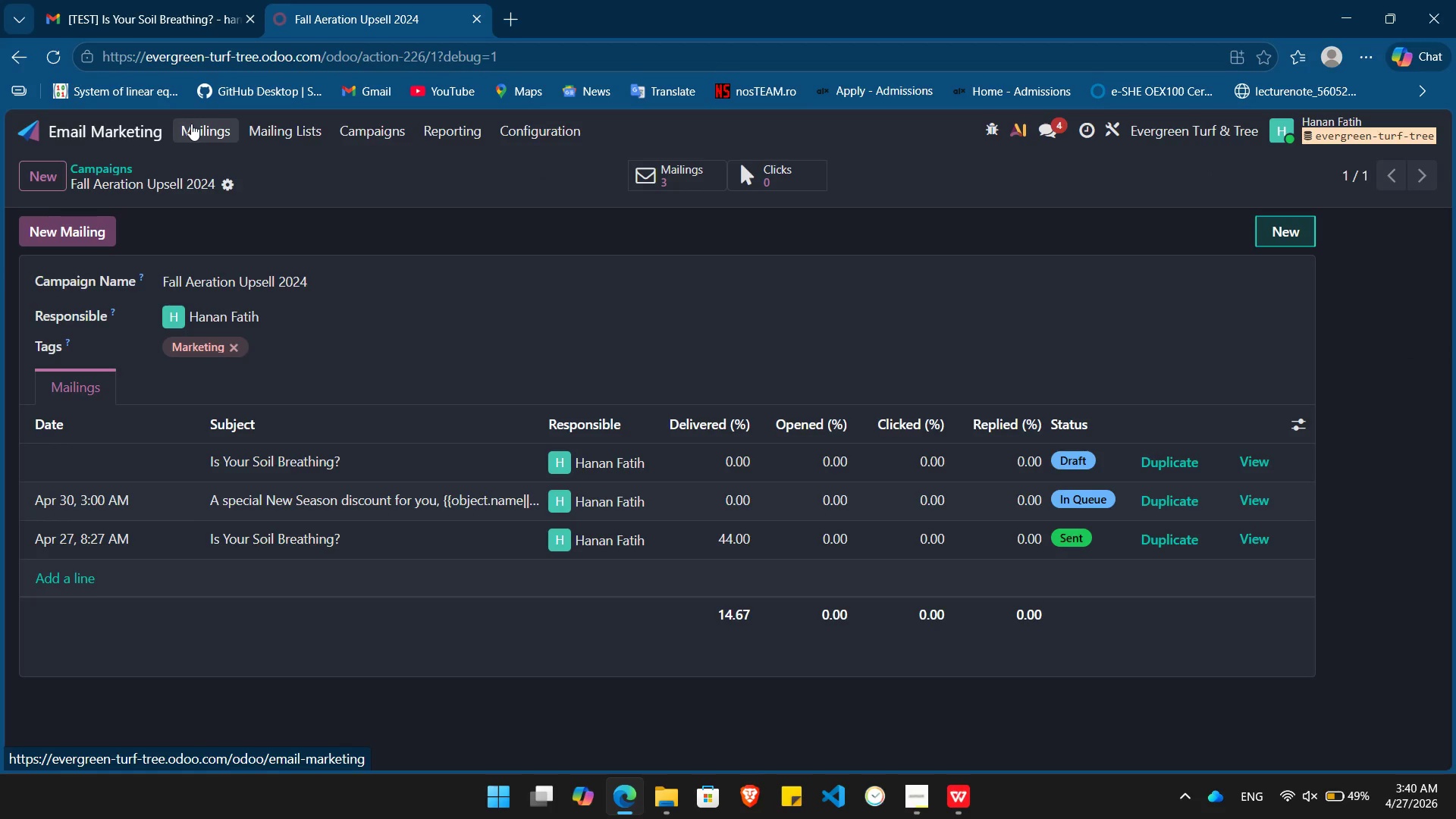 
left_click([191, 124])
 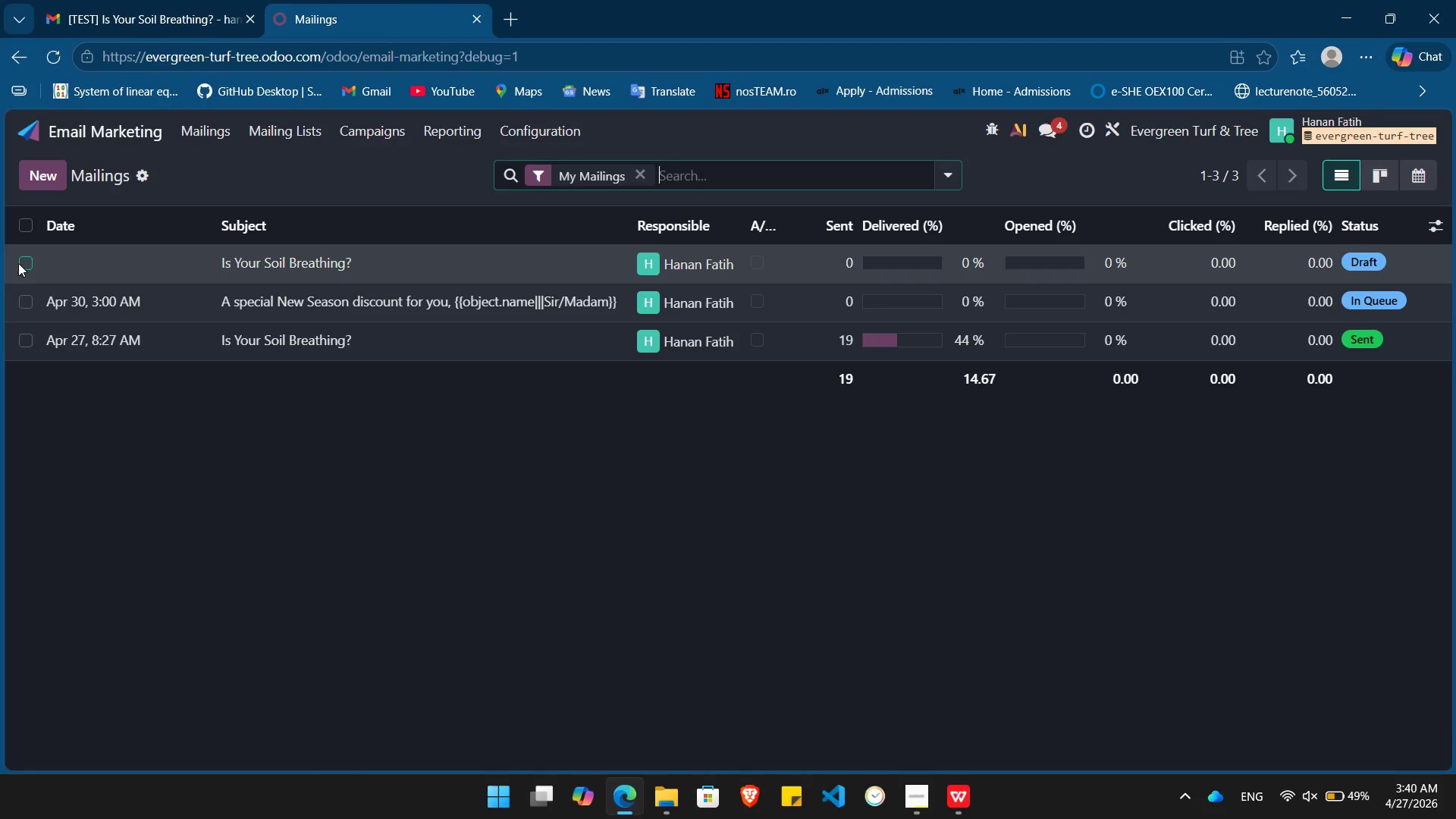 
left_click([22, 265])
 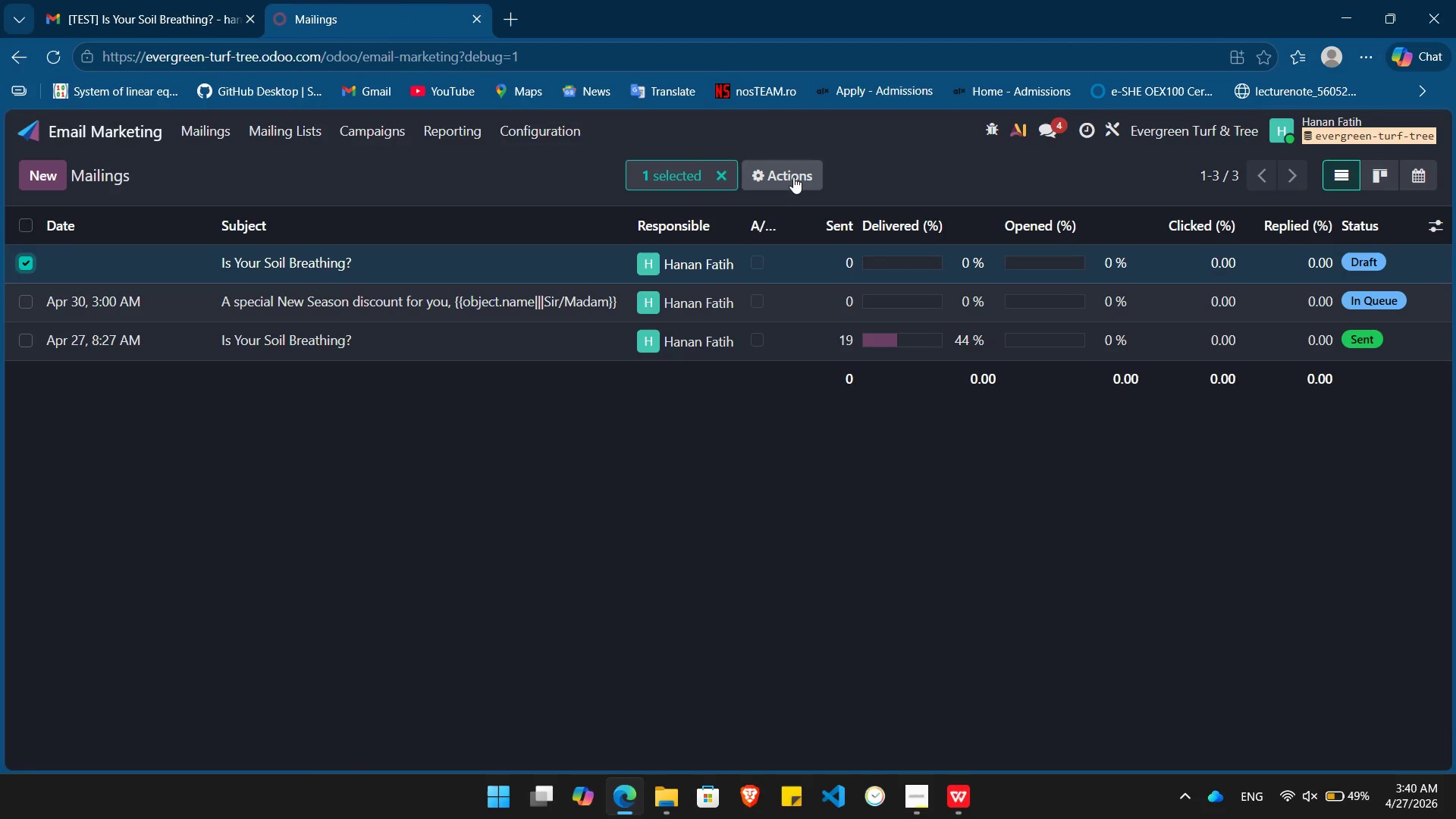 
left_click([793, 177])
 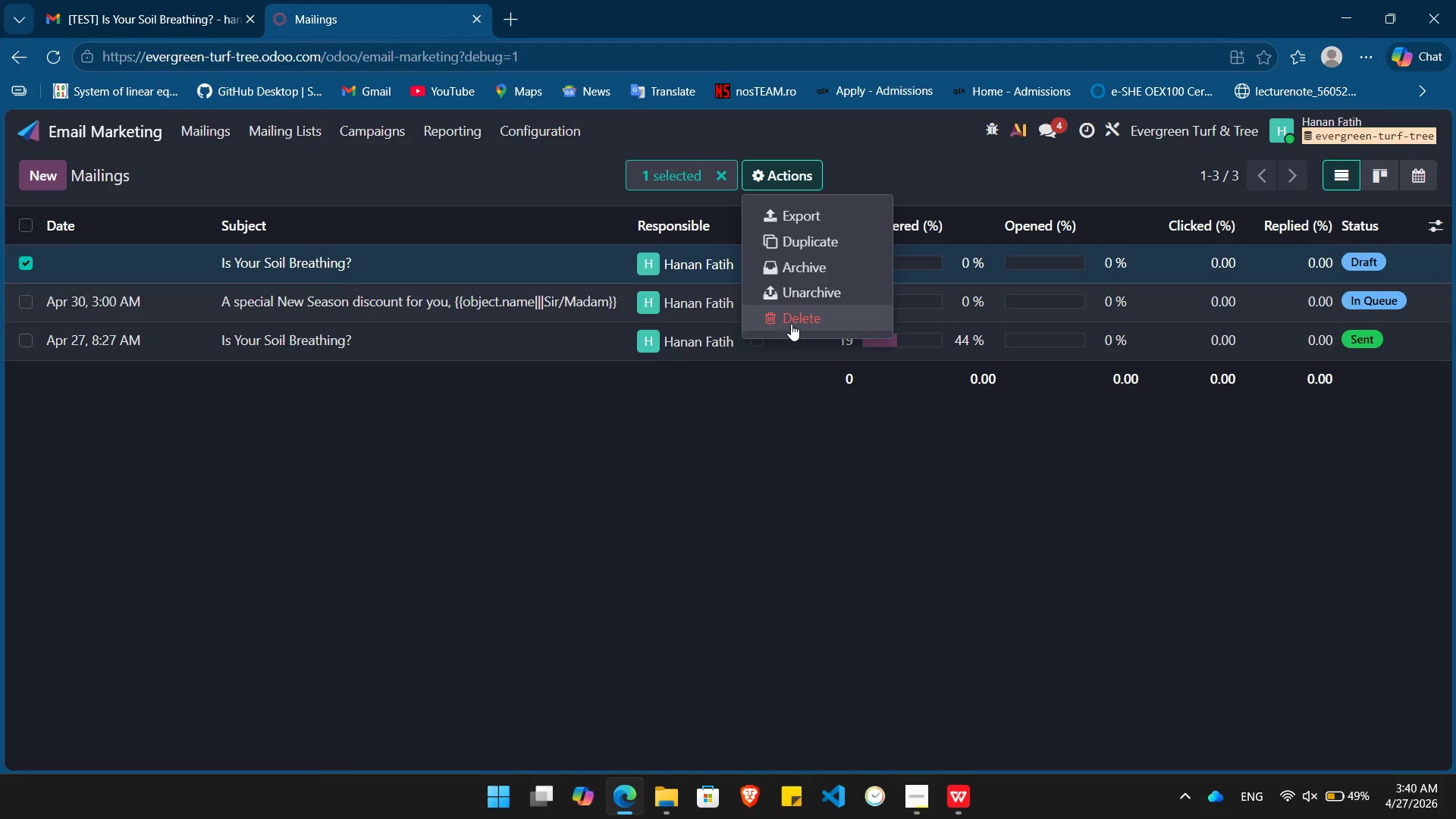 
left_click([792, 319])
 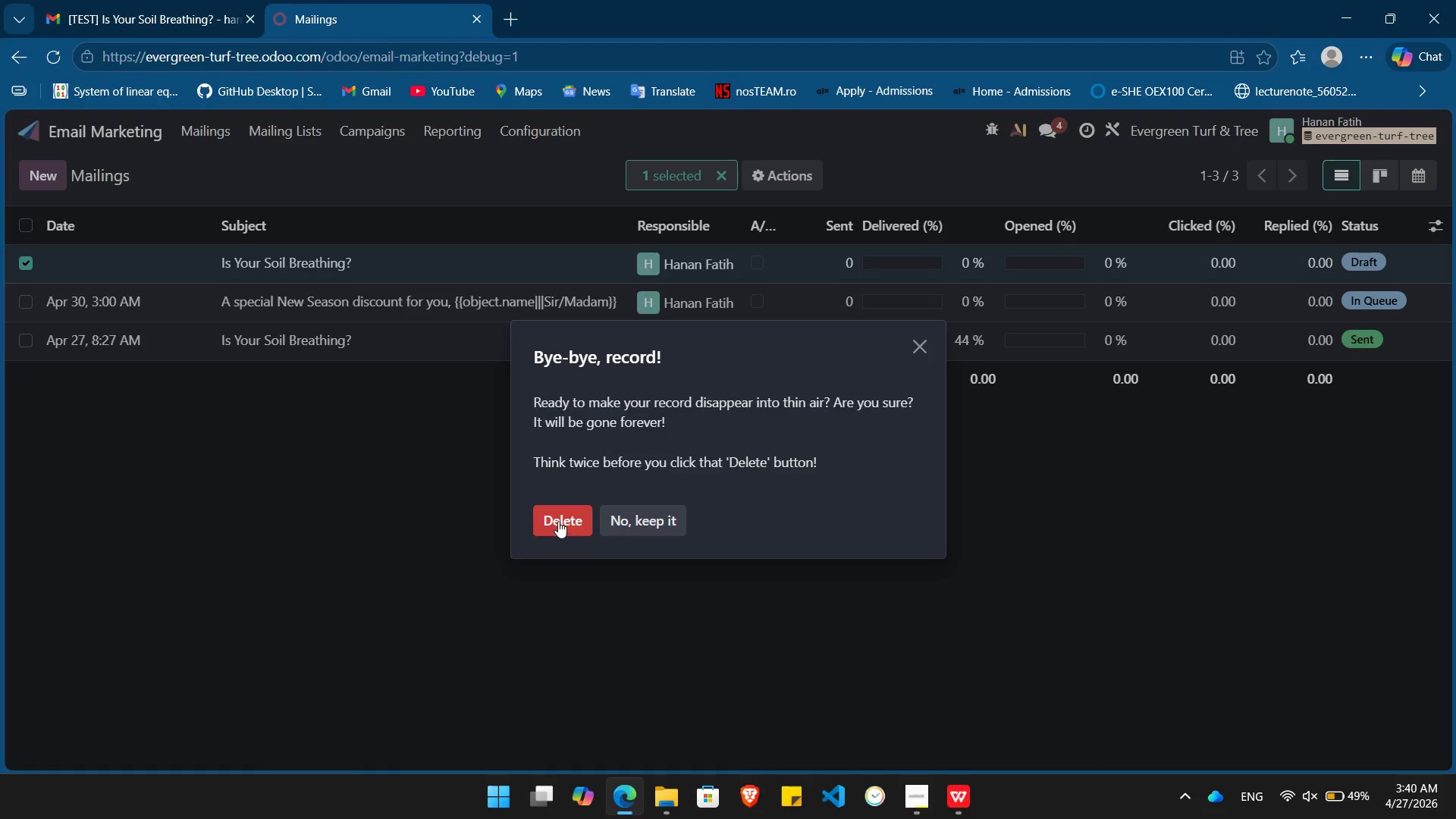 
left_click([560, 519])
 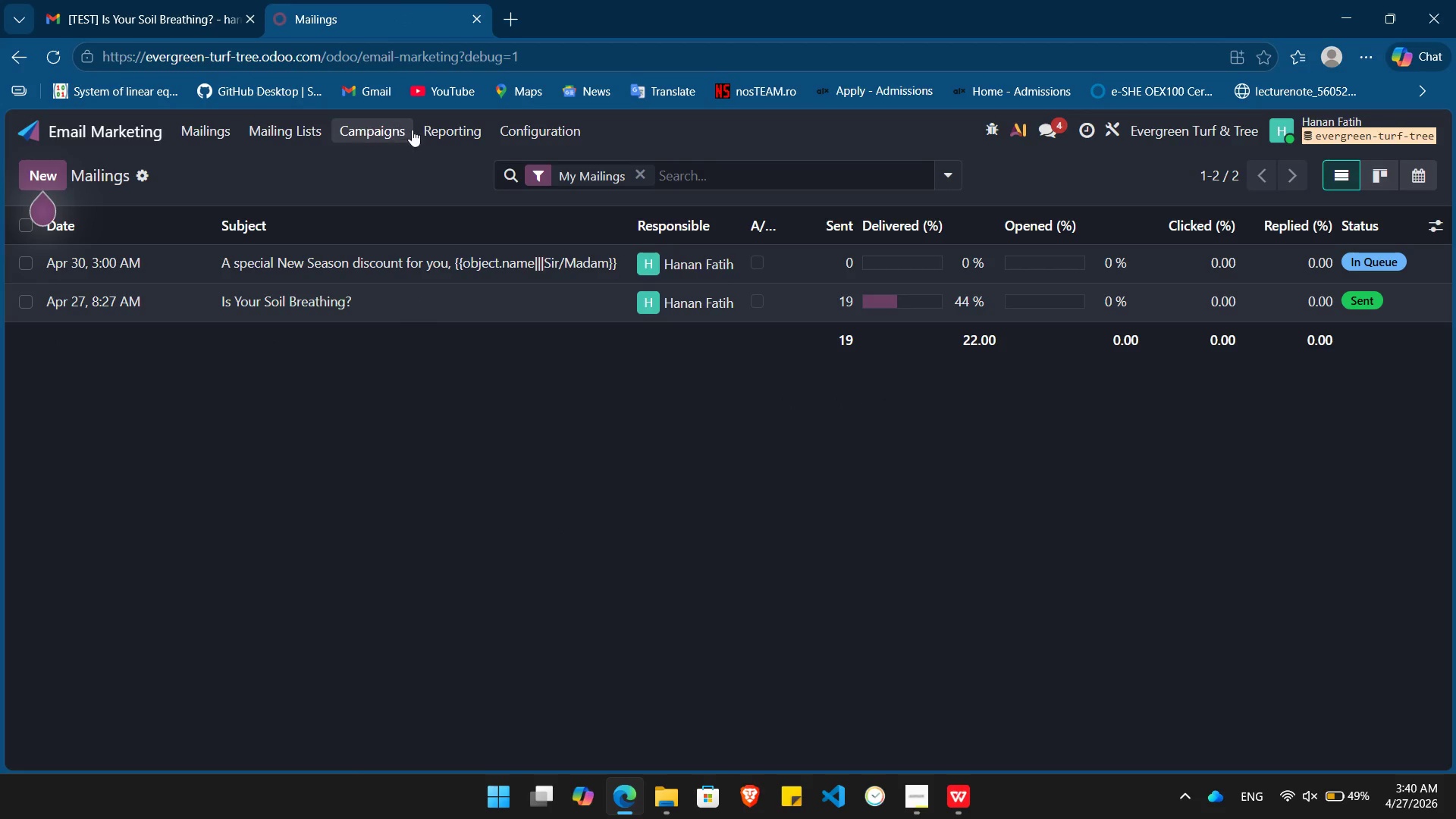 
left_click([372, 127])
 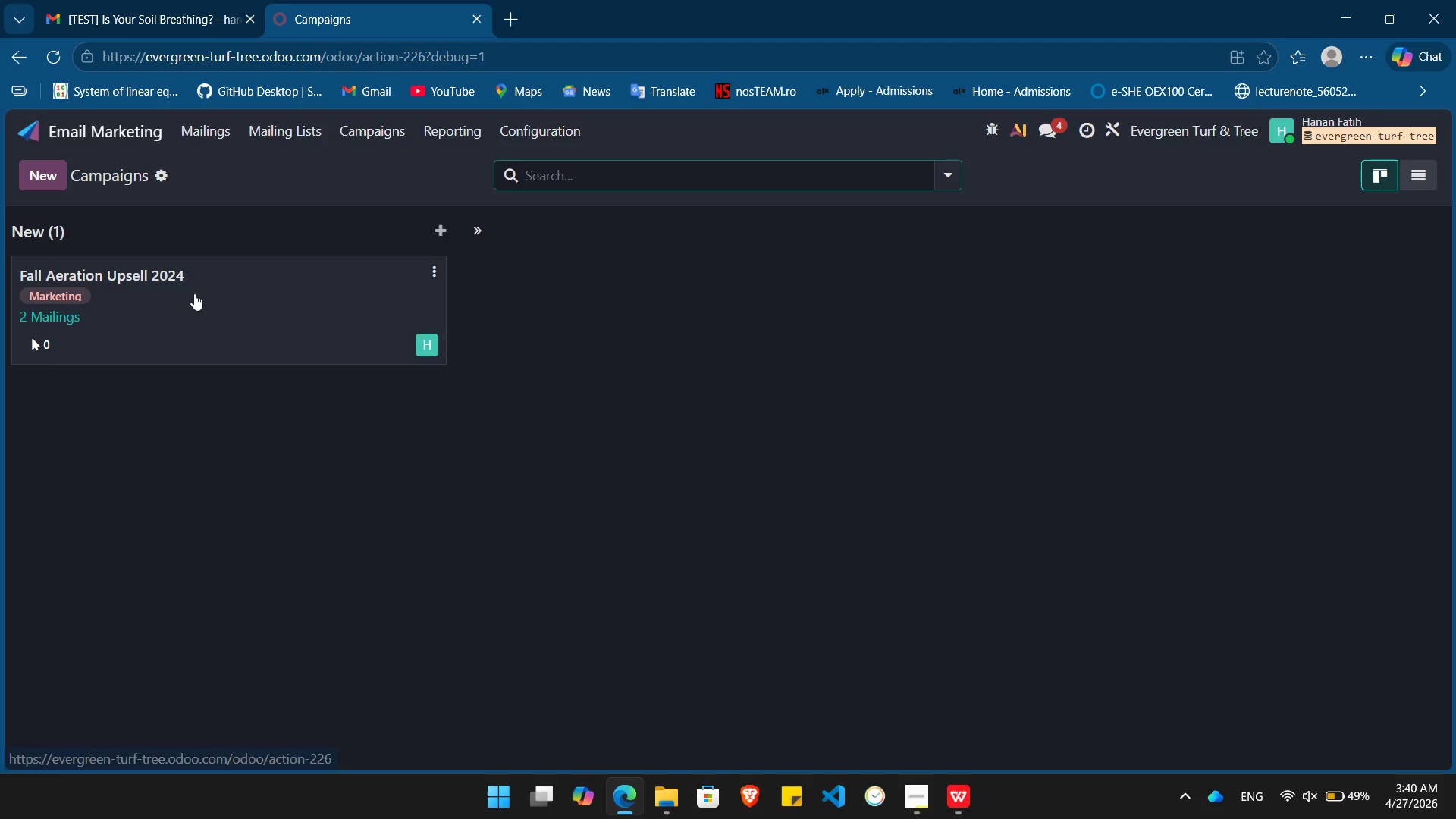 
left_click([190, 304])
 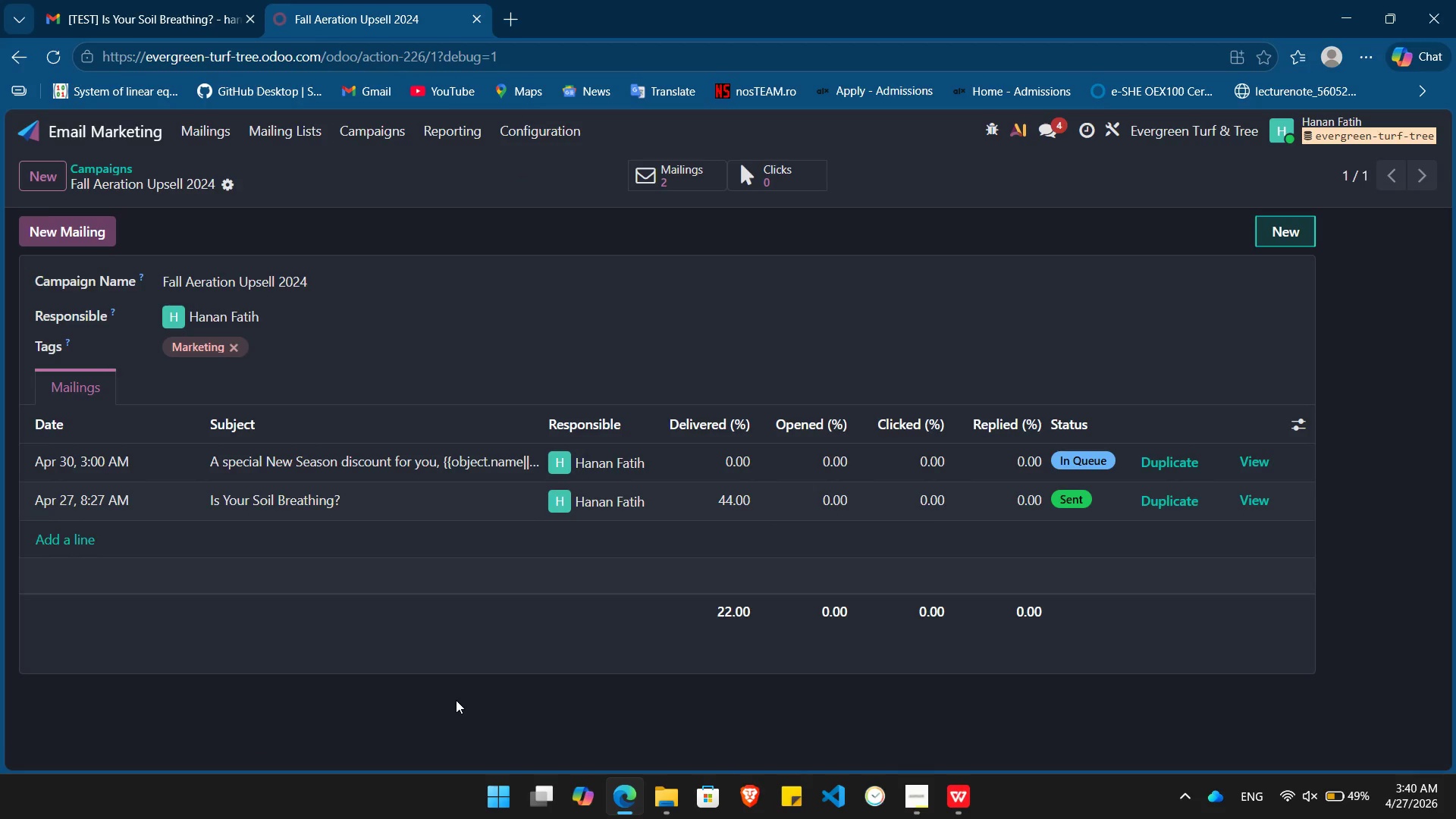 
key(PrintScreen)
 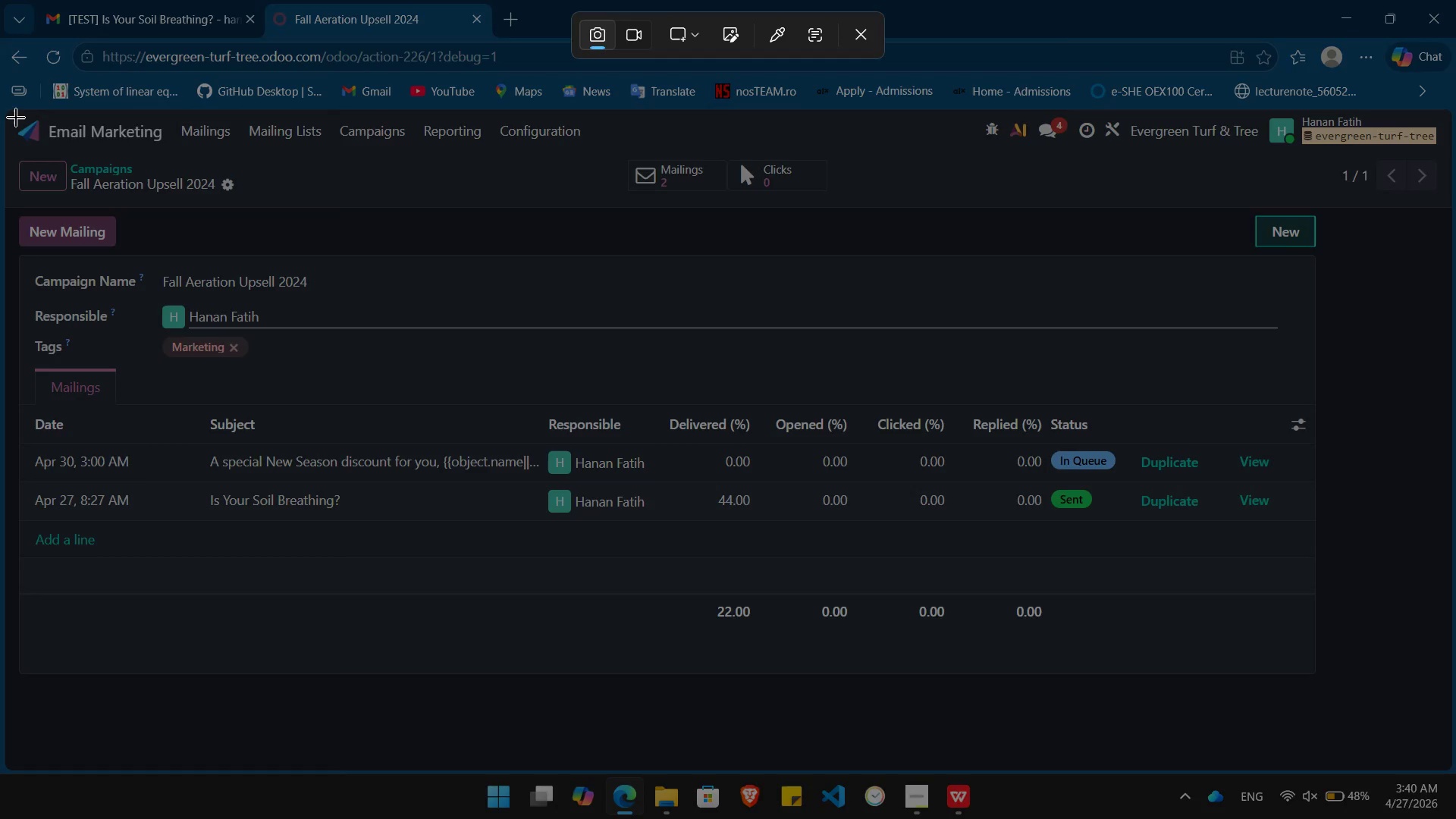 